 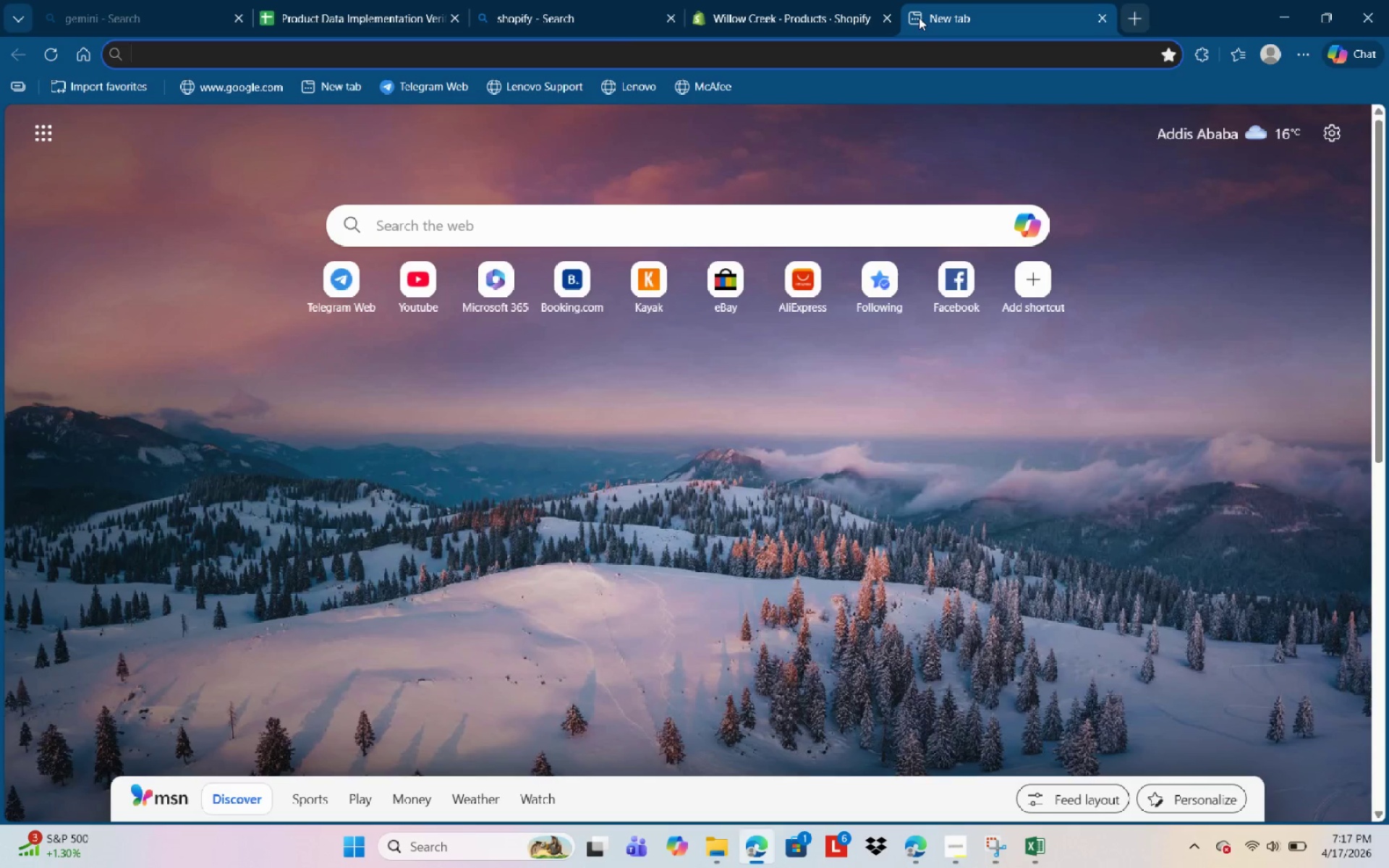 
left_click([776, 47])
 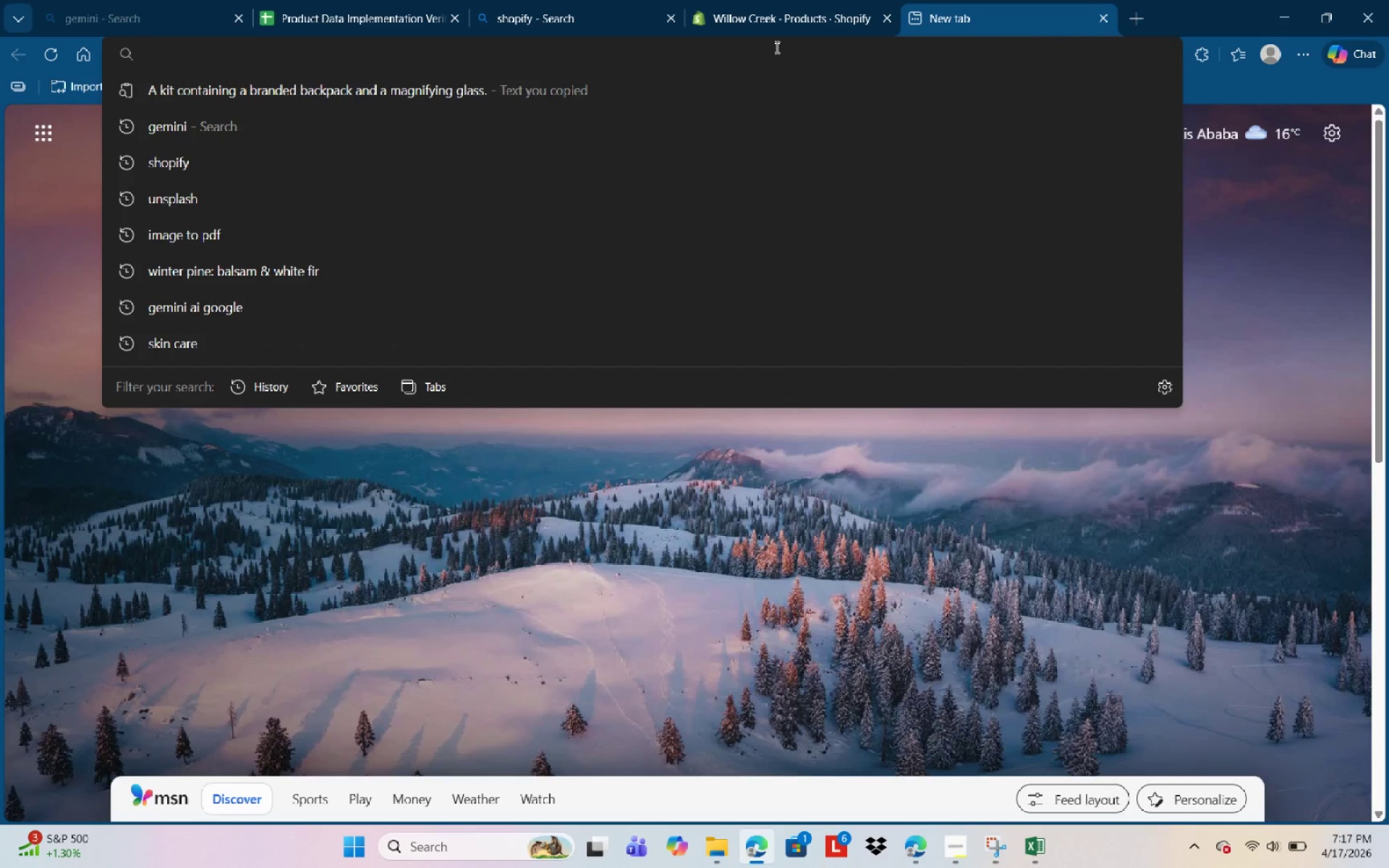 
key(Control+V)
 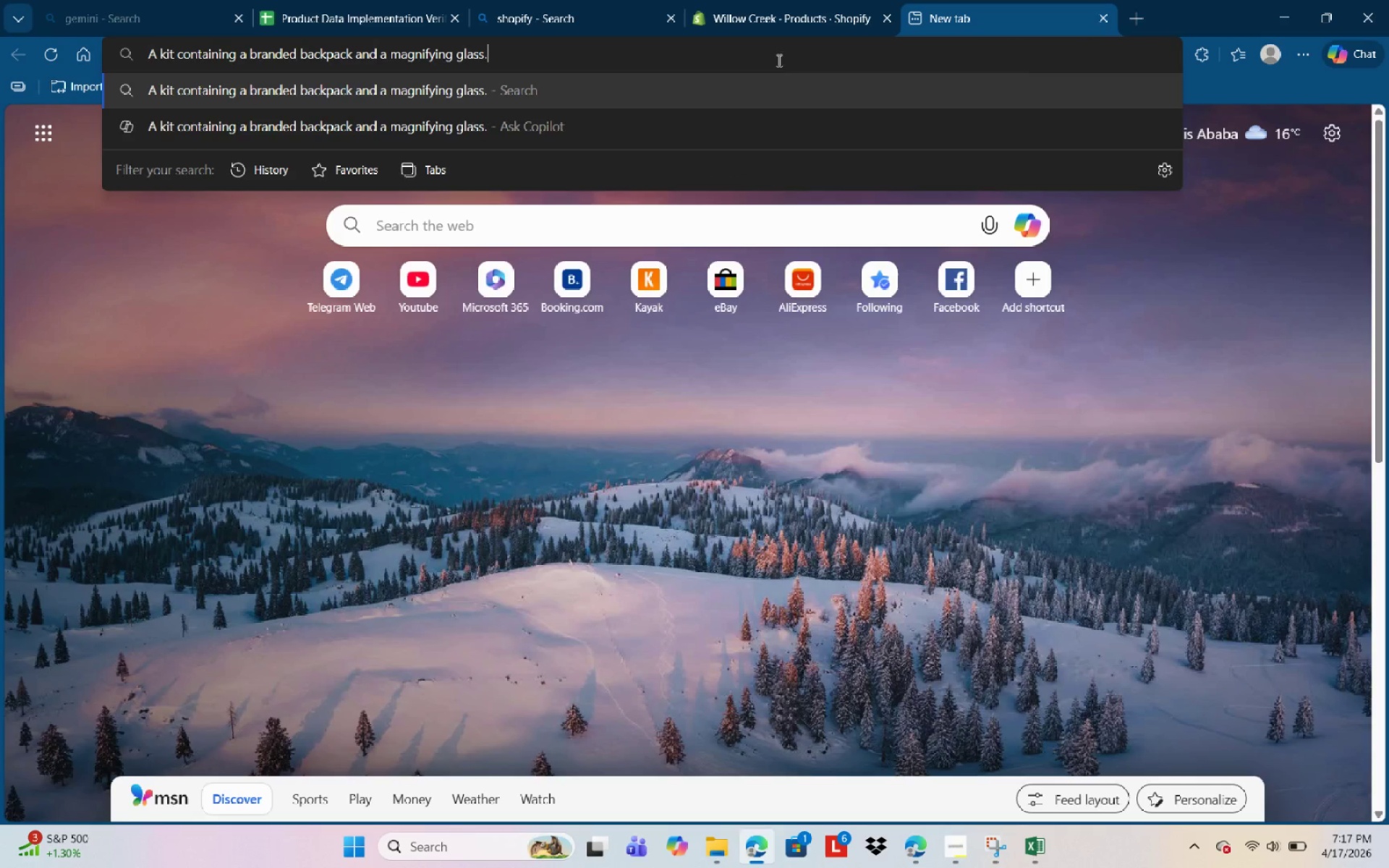 
key(NumpadEnter)
 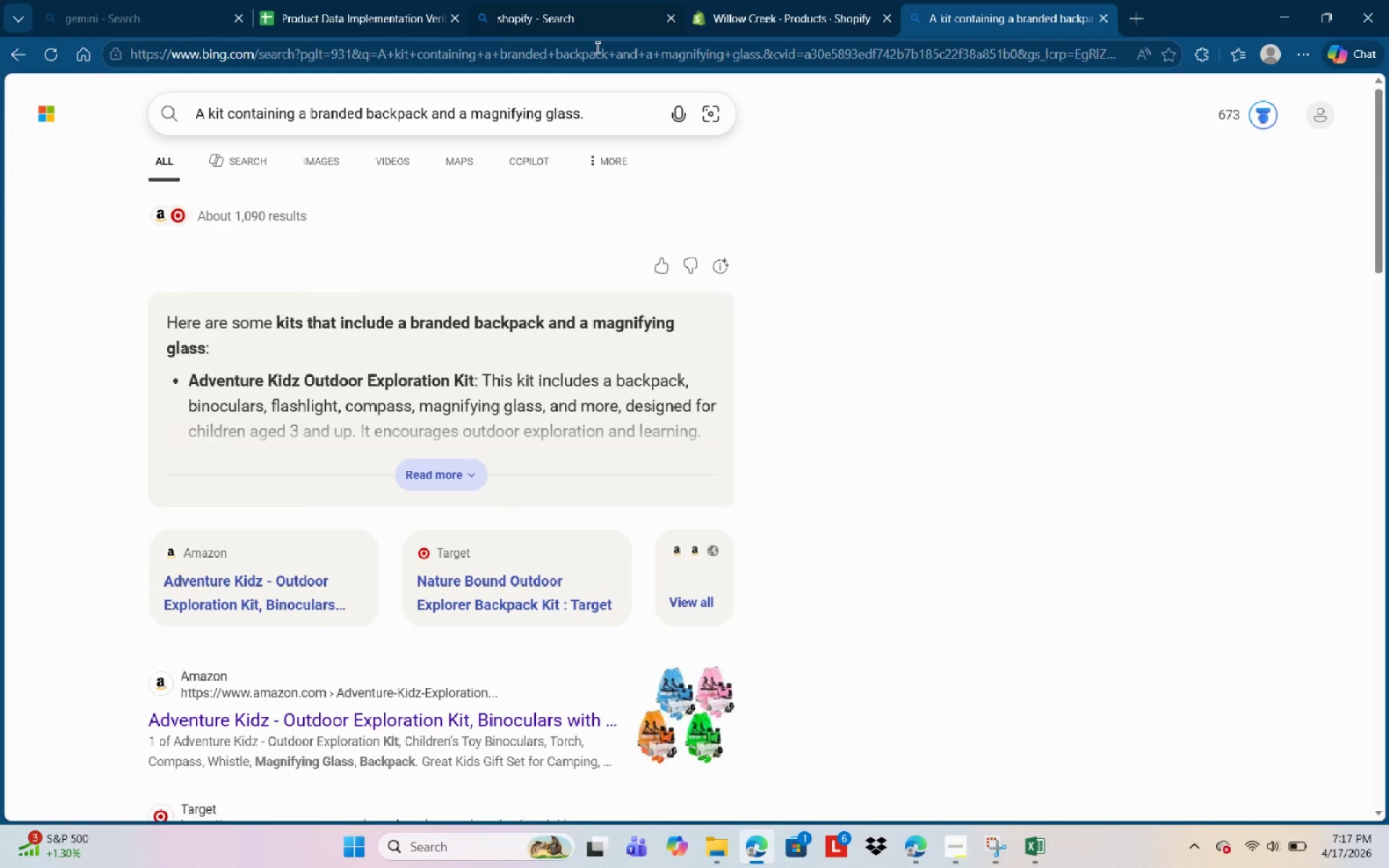 
left_click([311, 150])
 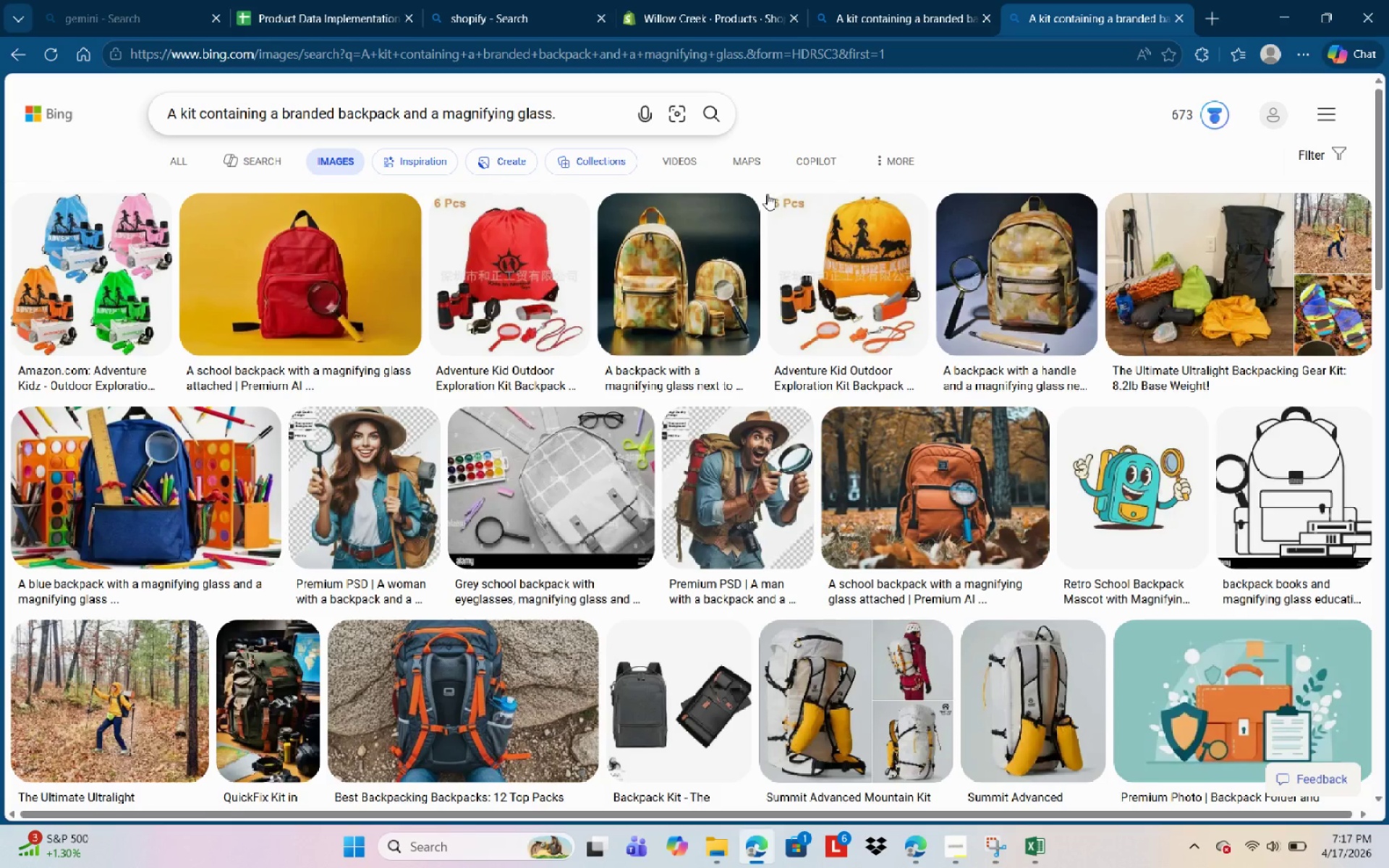 
wait(6.58)
 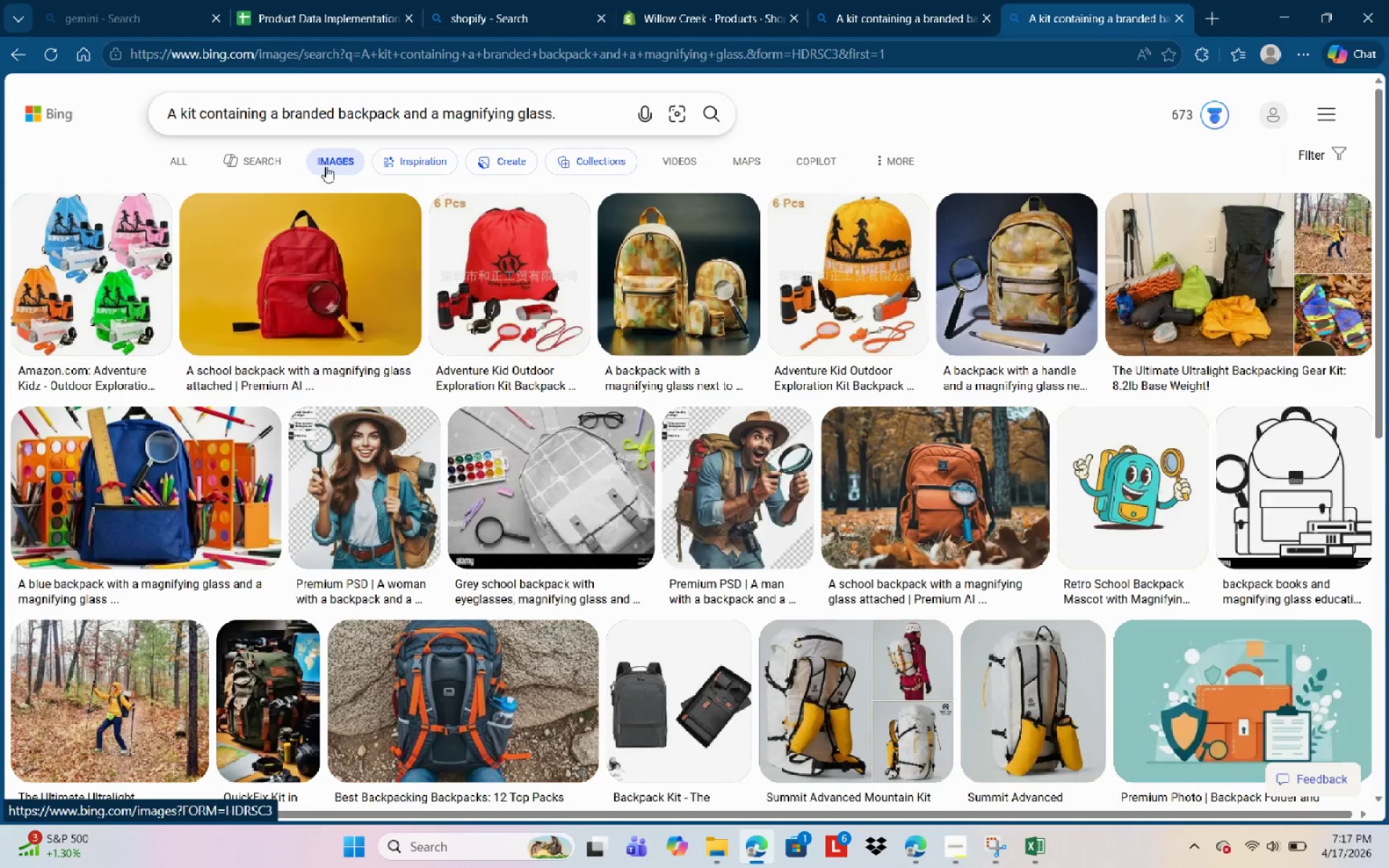 
mouse_move([1040, 307])
 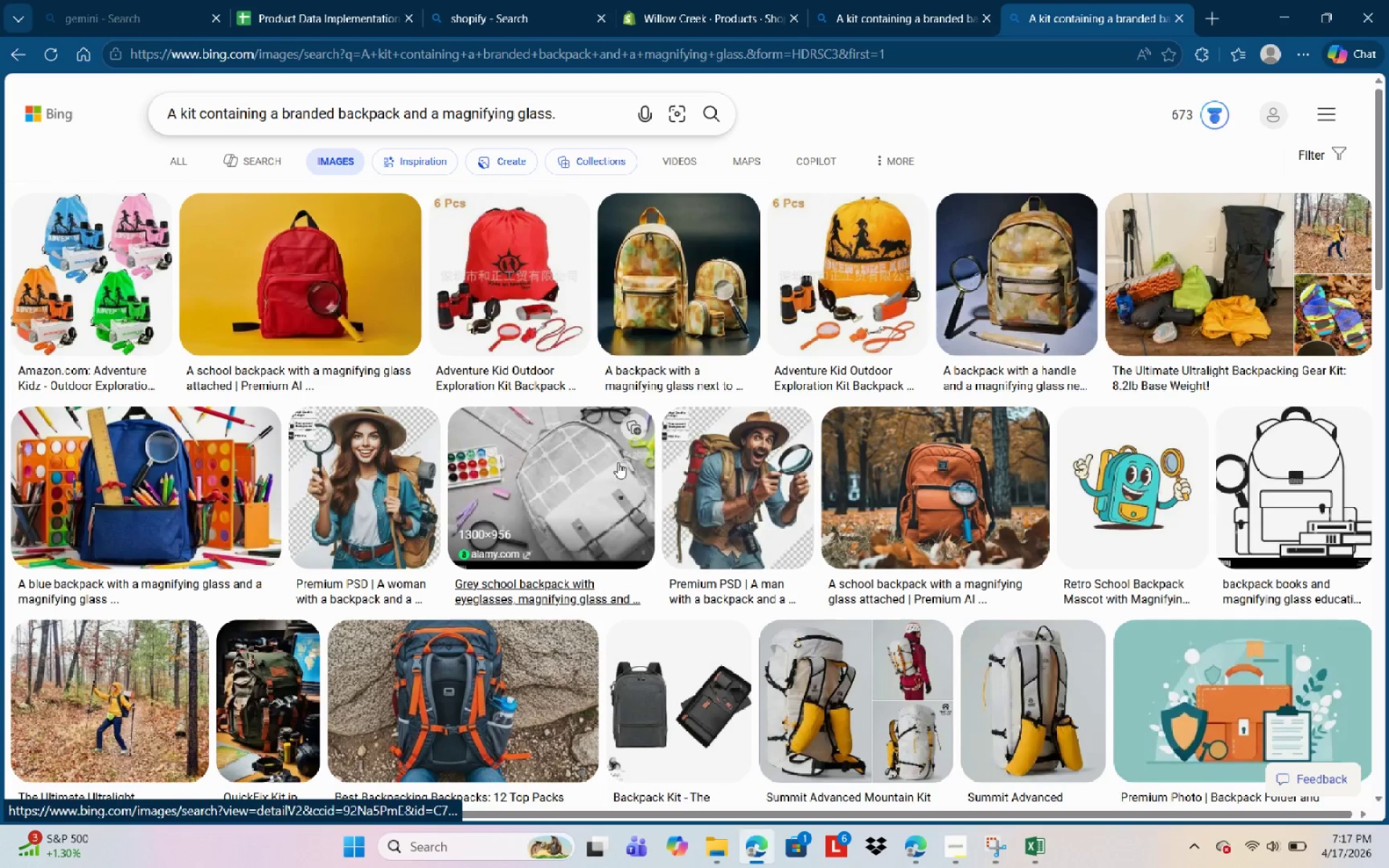 
scroll: coordinate [614, 464], scroll_direction: none, amount: 0.0
 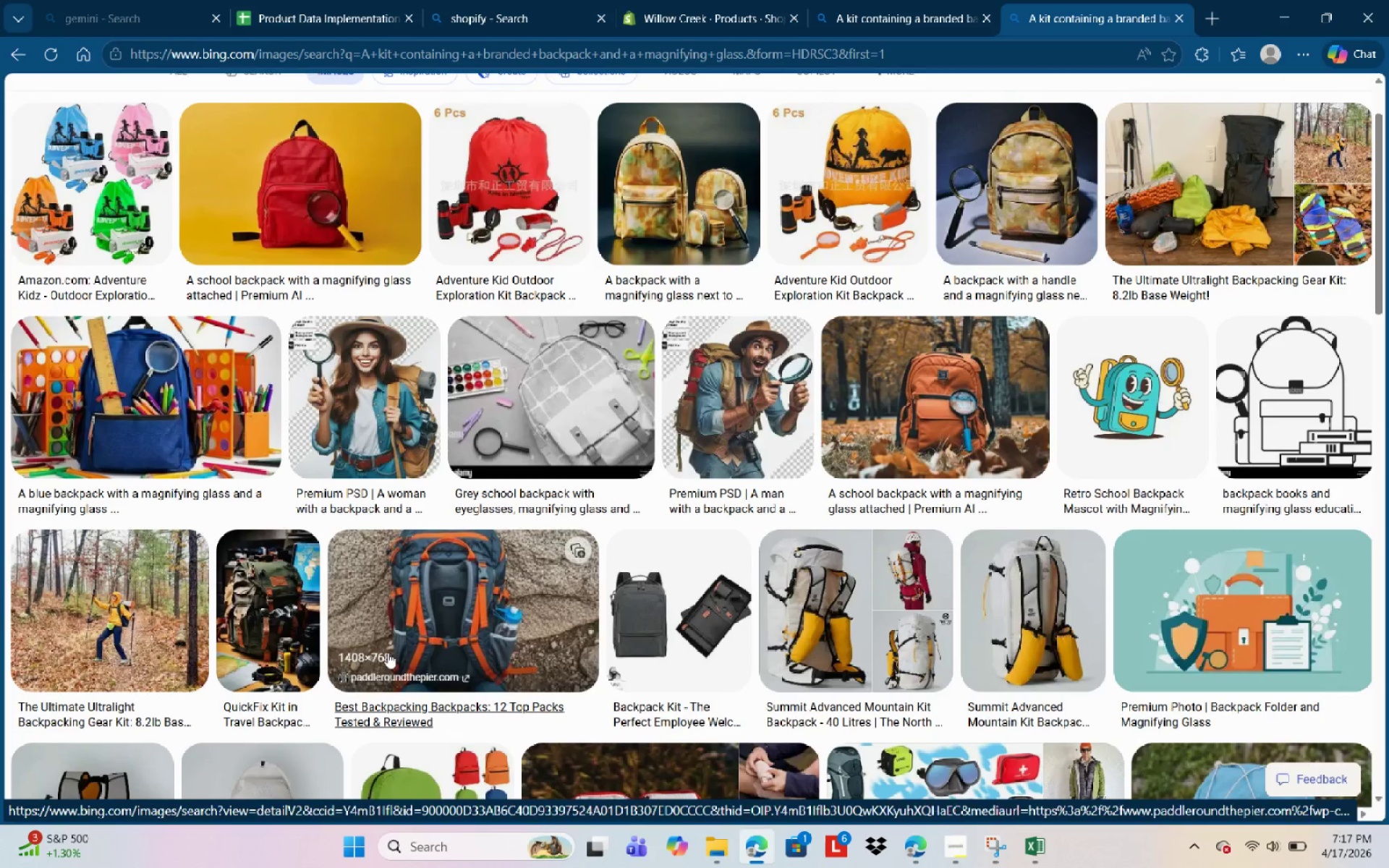 
scroll: coordinate [829, 595], scroll_direction: down, amount: 3.0
 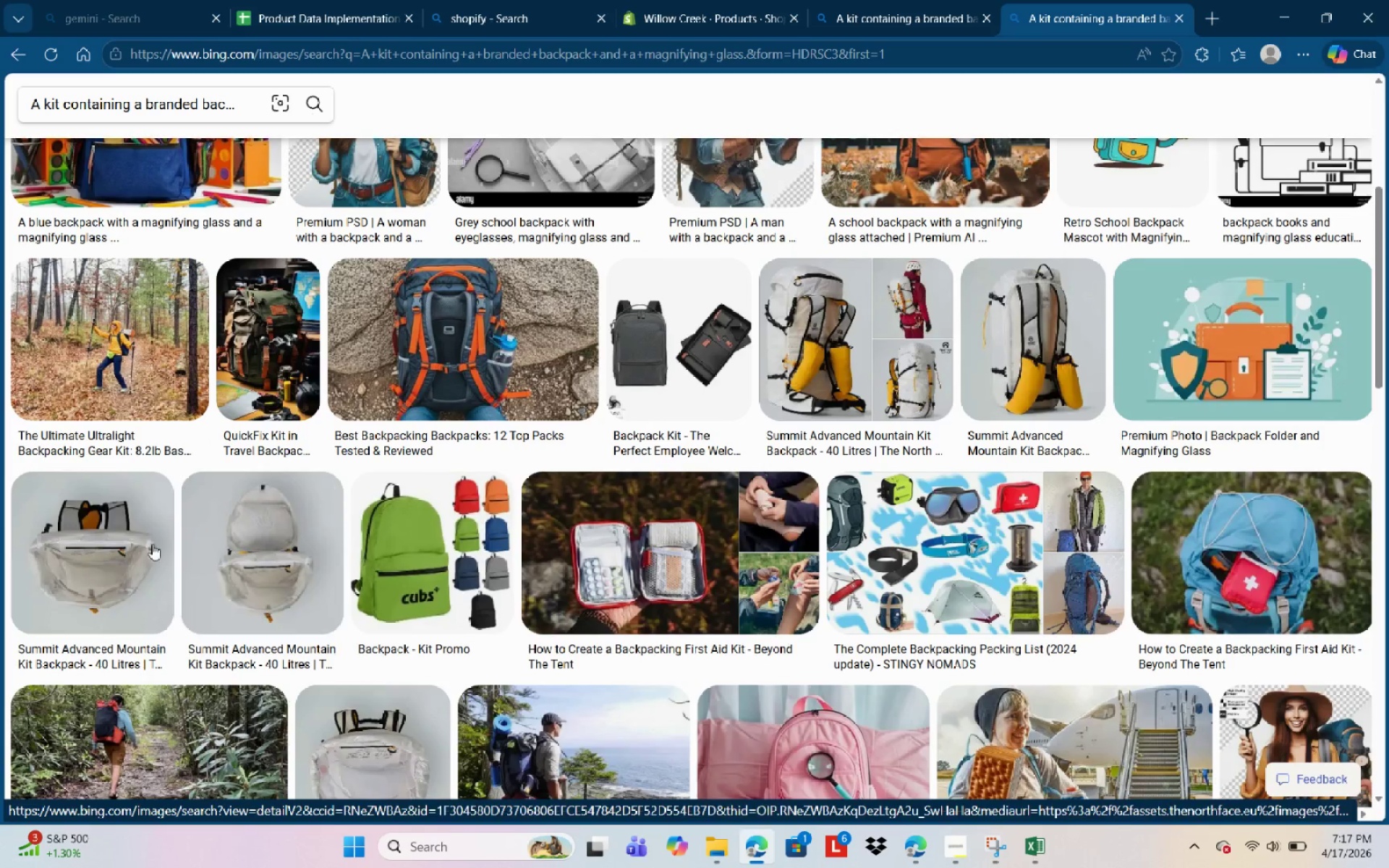 
scroll: coordinate [91, 367], scroll_direction: up, amount: 3.0
 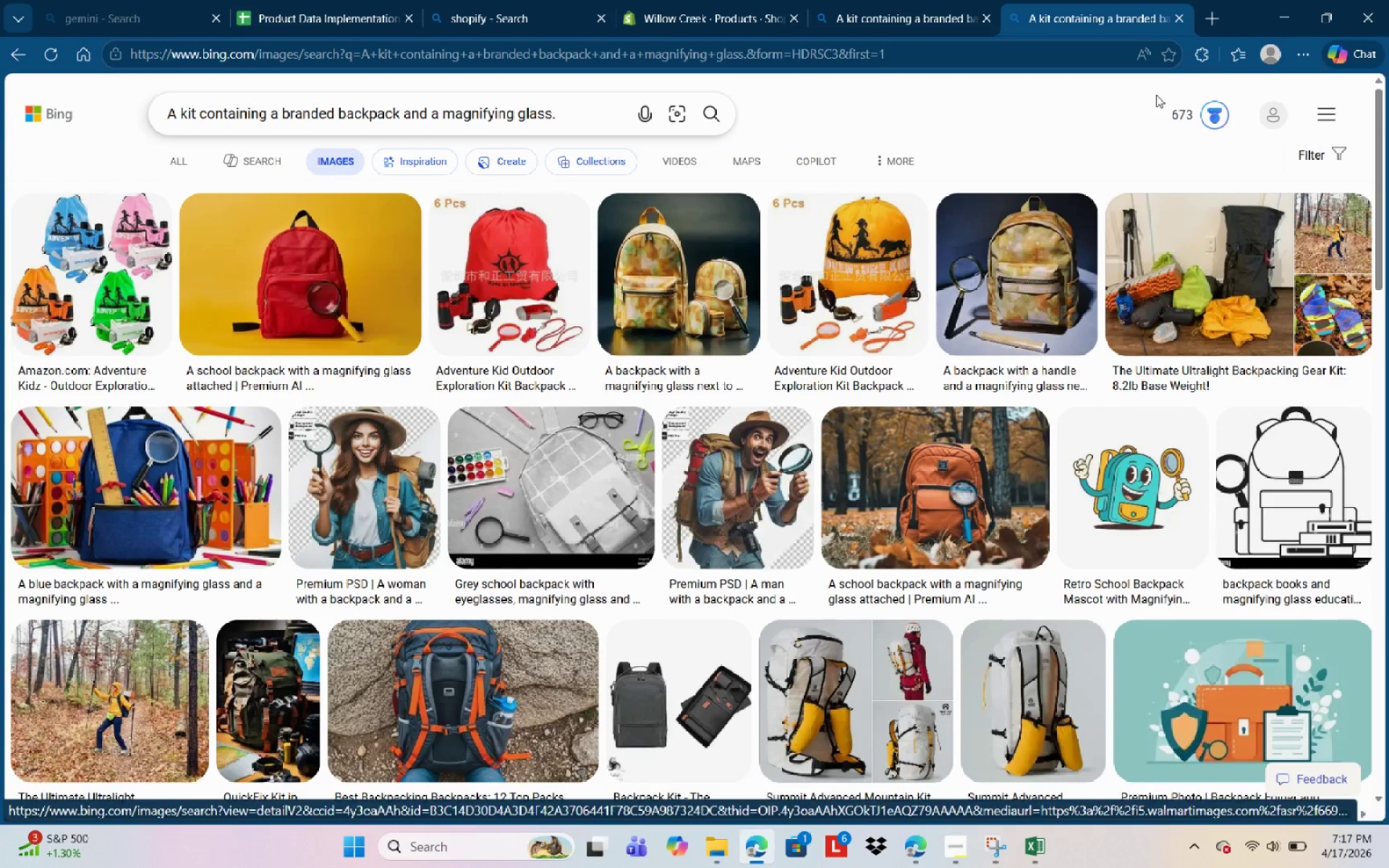 
left_click([1210, 55])
 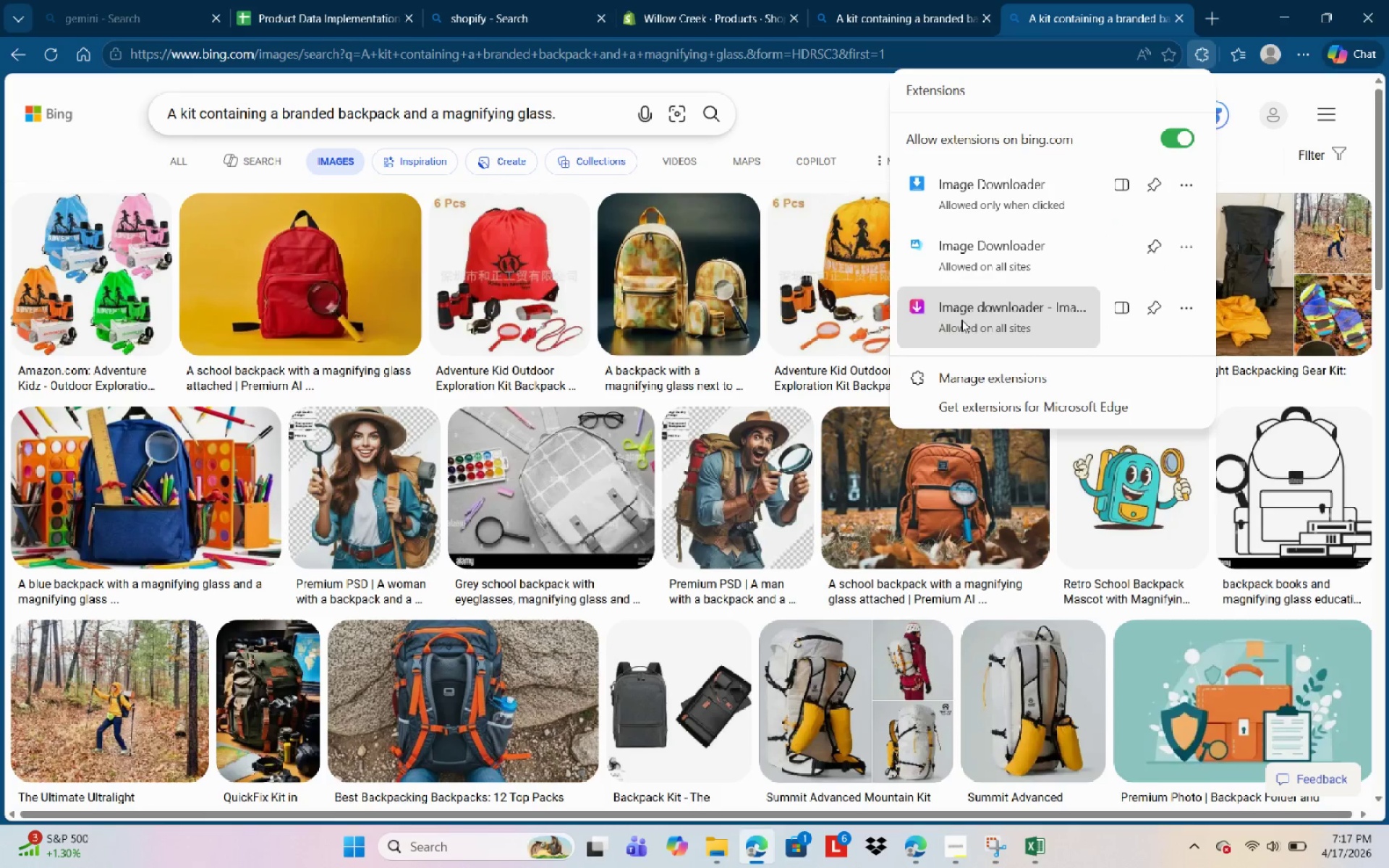 
left_click([961, 320])
 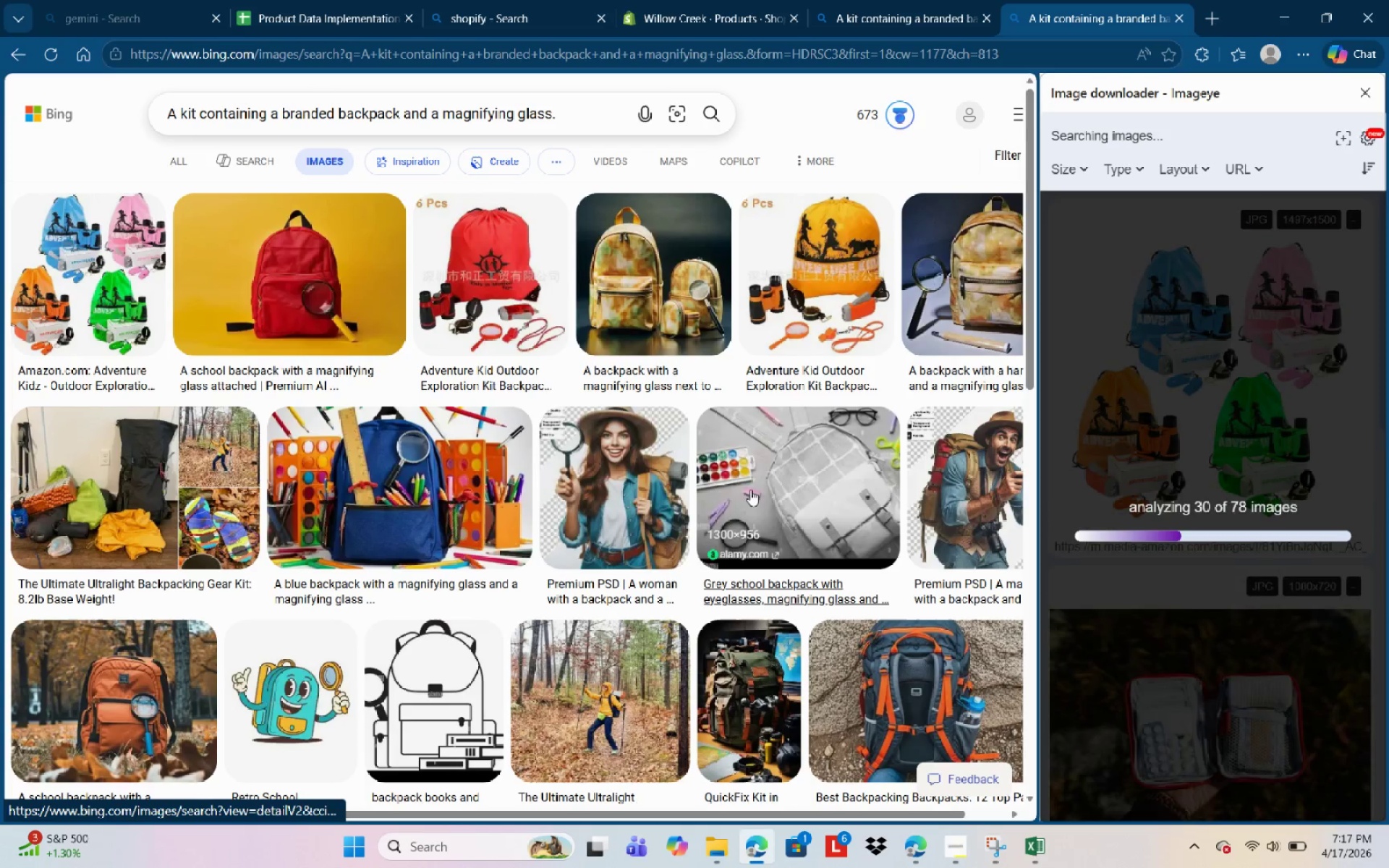 
scroll: coordinate [1179, 451], scroll_direction: down, amount: 18.0
 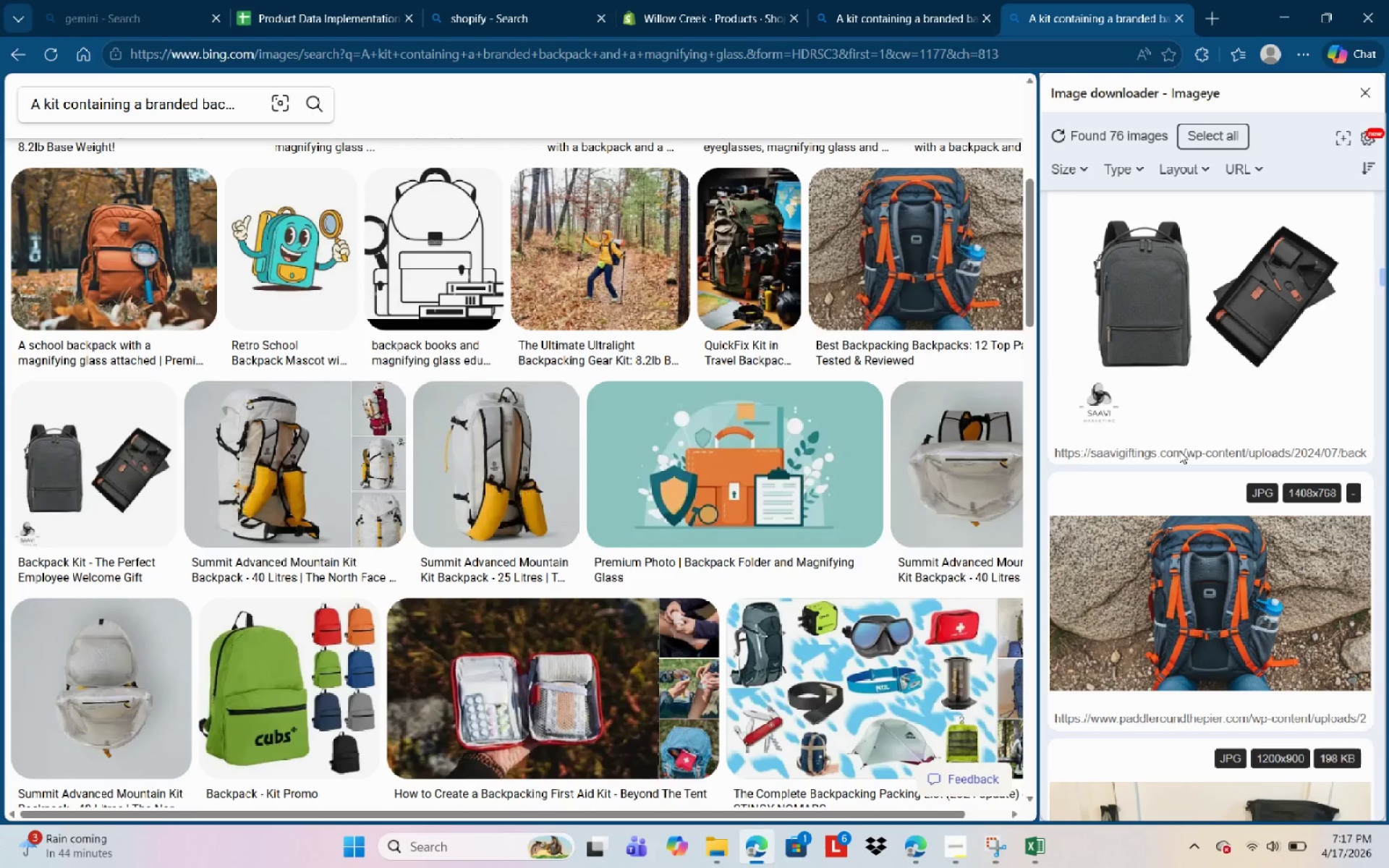 
scroll: coordinate [1185, 458], scroll_direction: down, amount: 54.0
 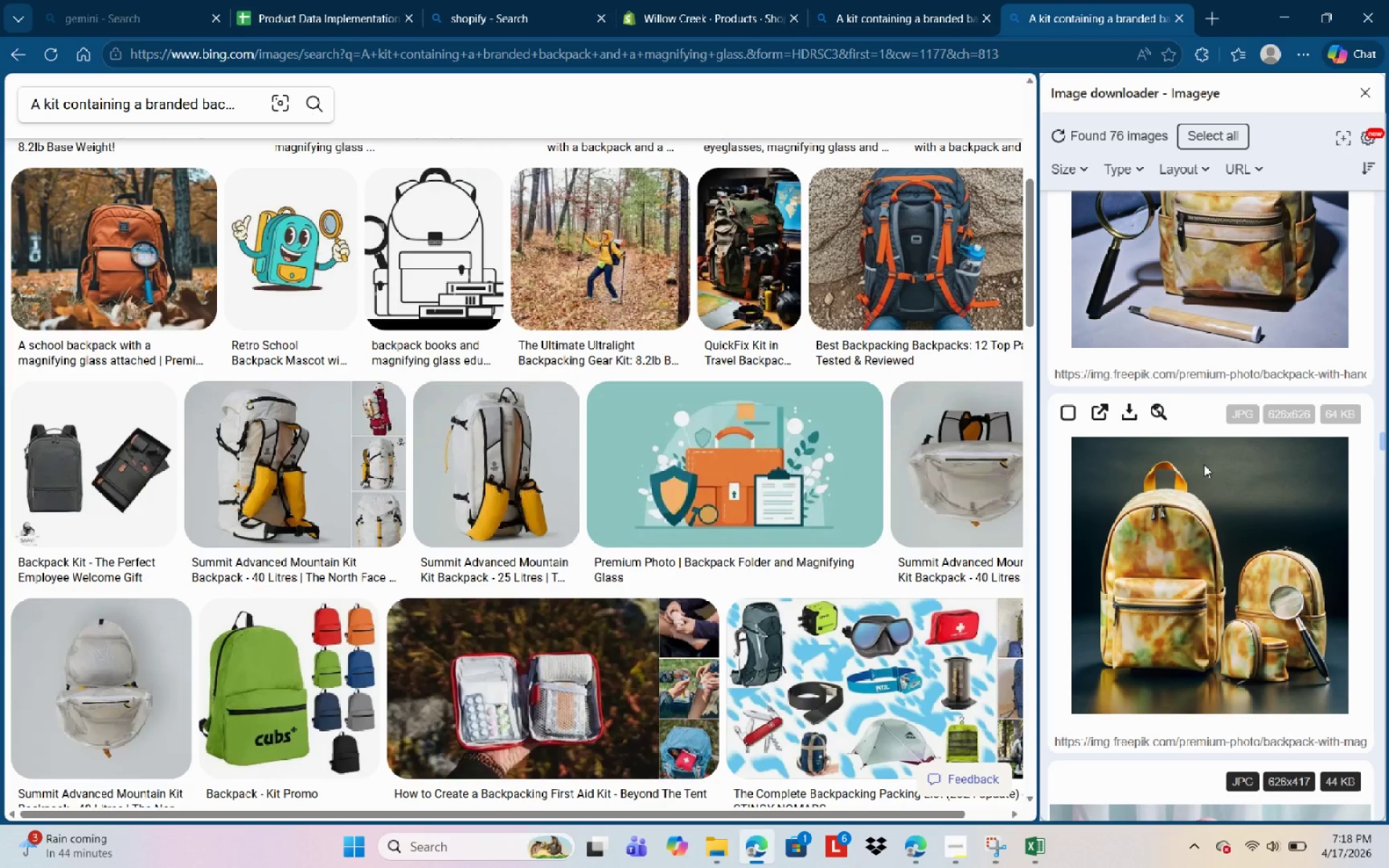 
wait(16.52)
 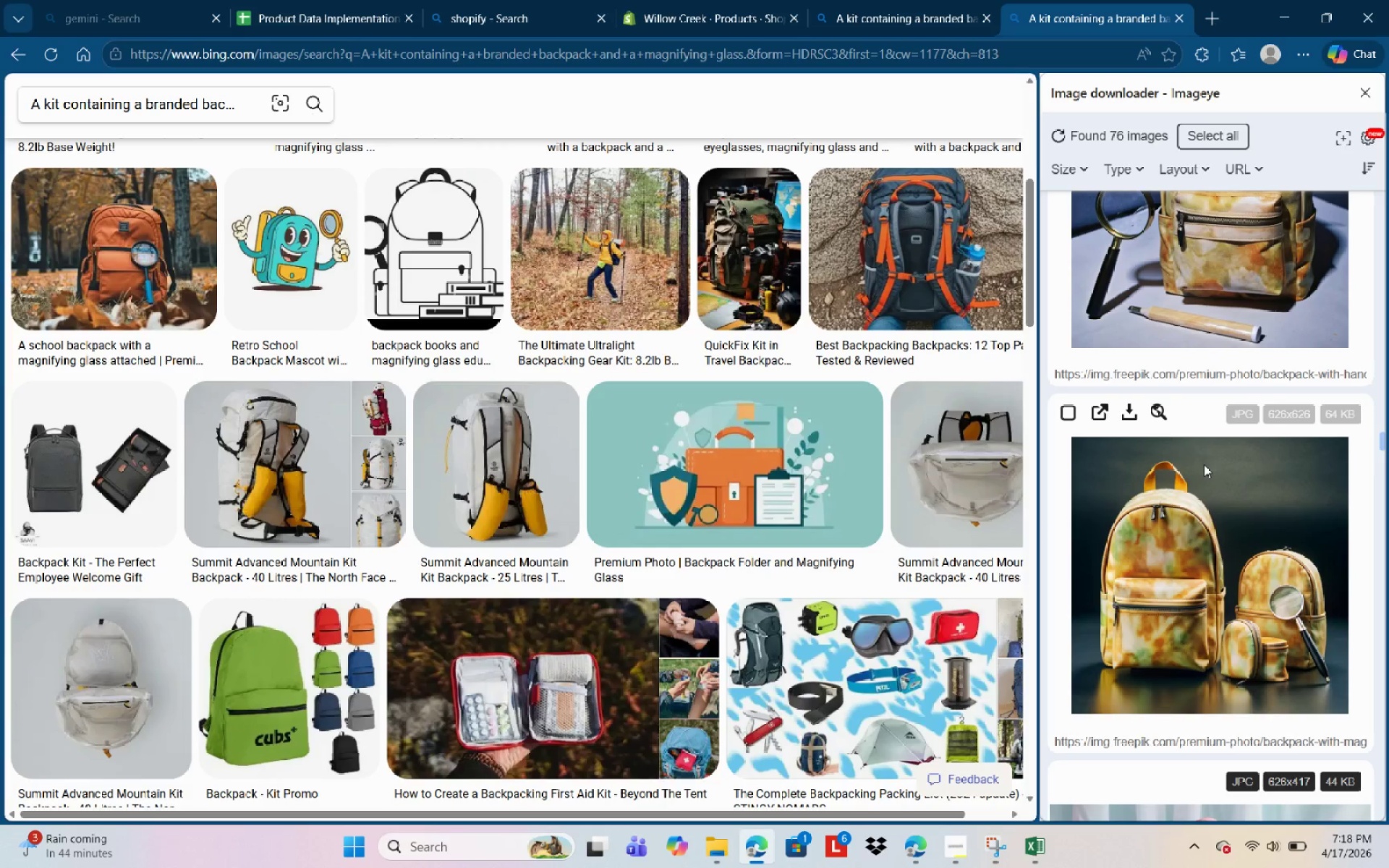 
scroll: coordinate [1155, 475], scroll_direction: down, amount: 6.0
 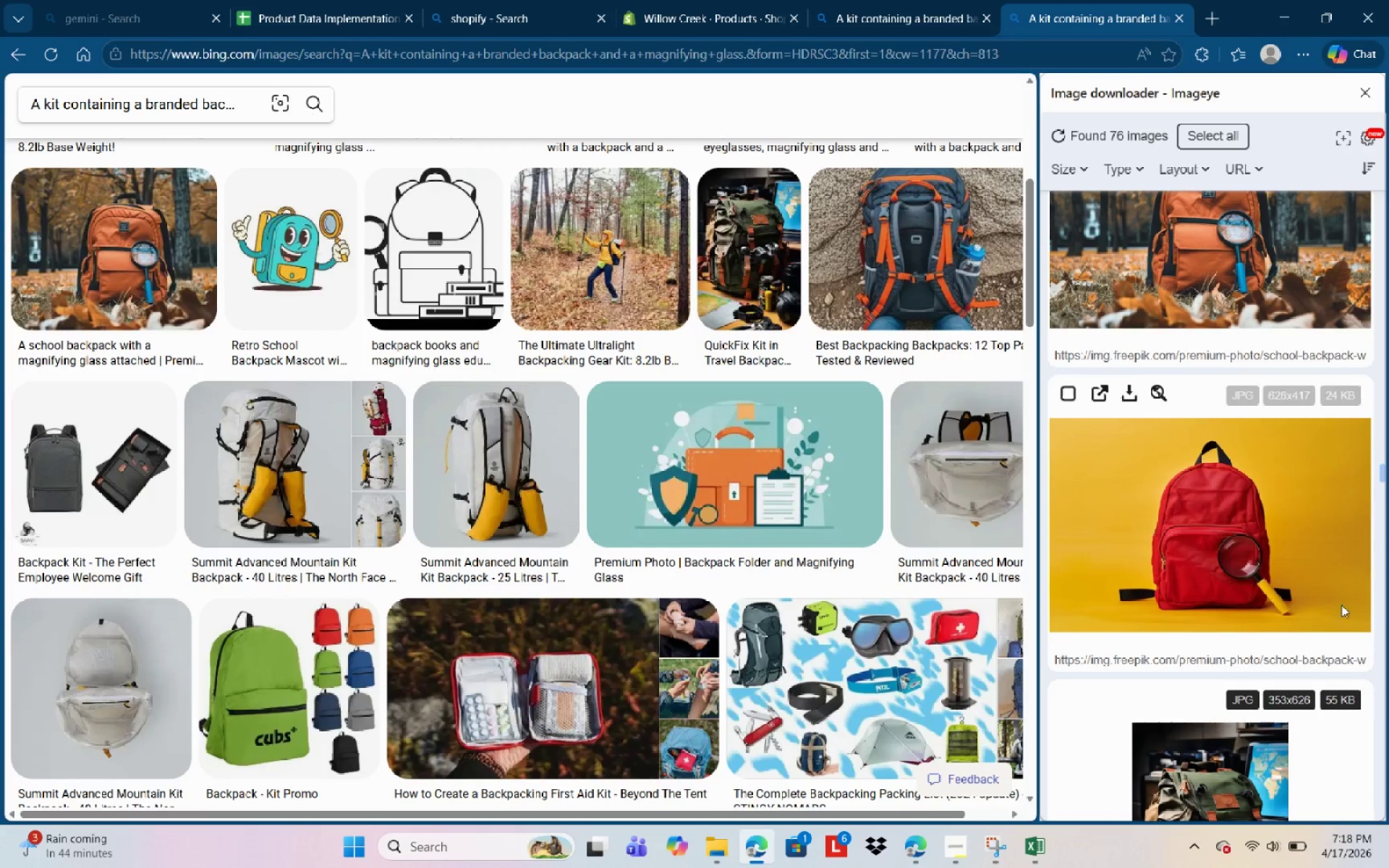 
left_click([1202, 543])
 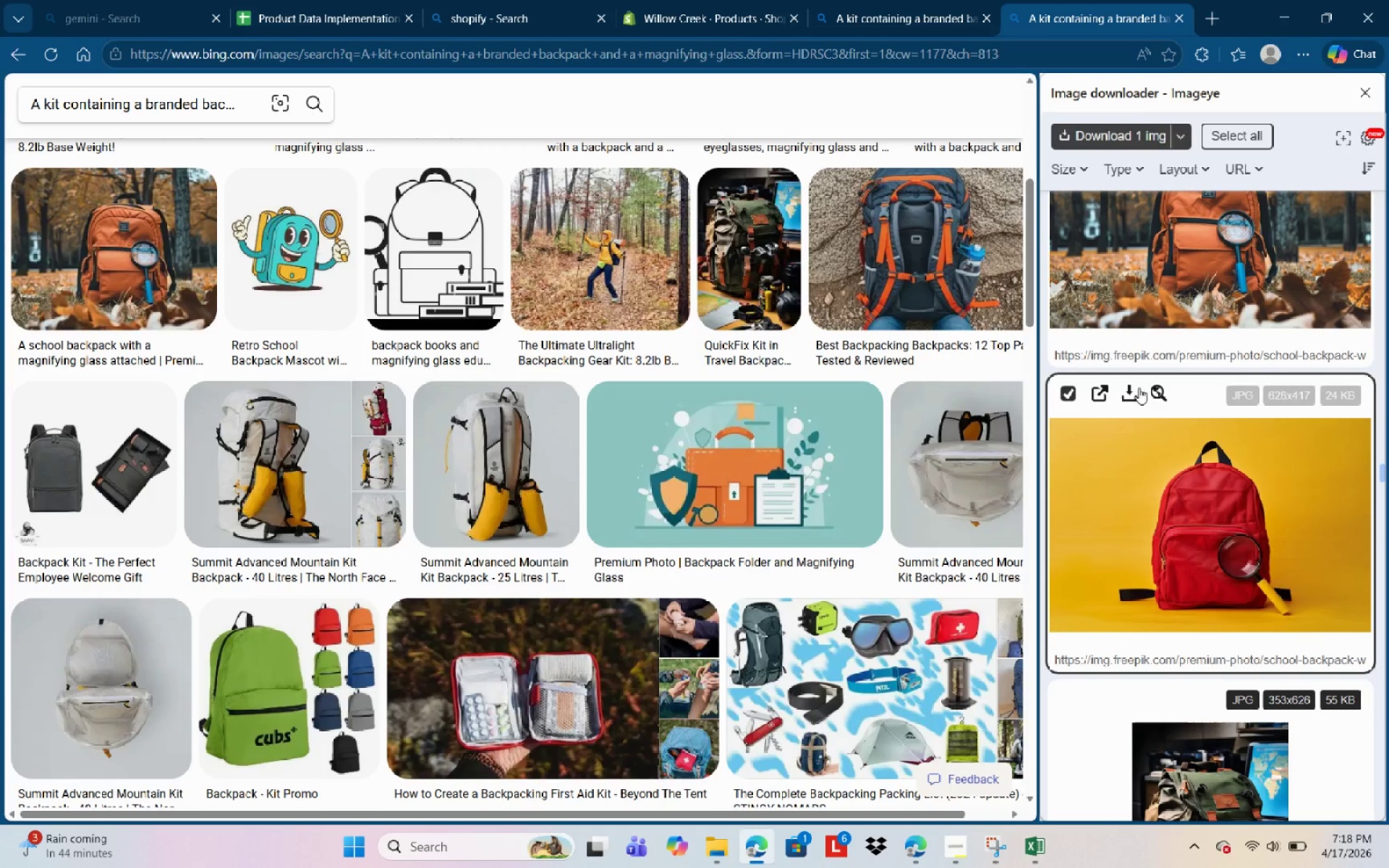 
left_click([1131, 389])
 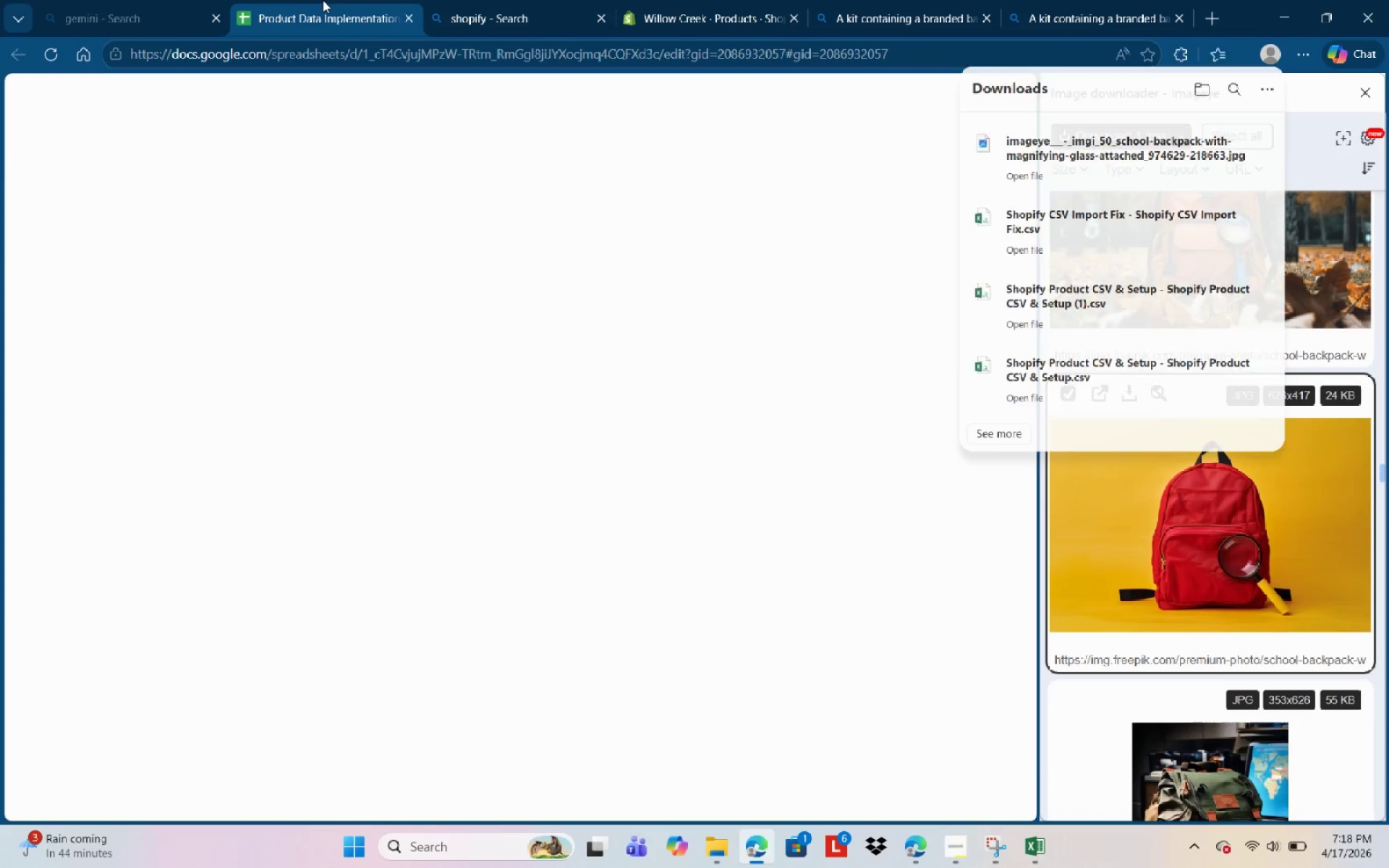 
left_click([544, 0])
 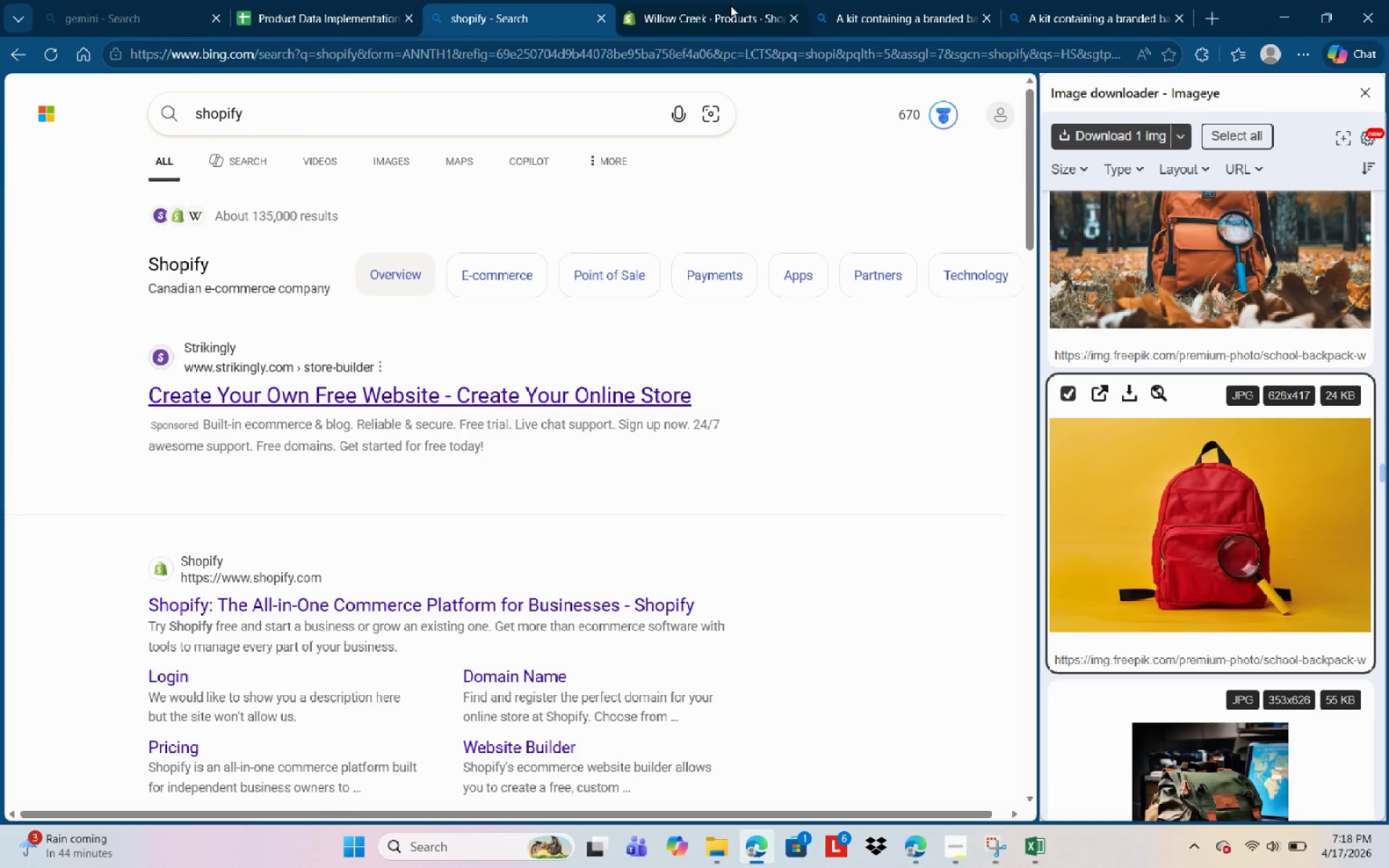 
left_click([730, 5])
 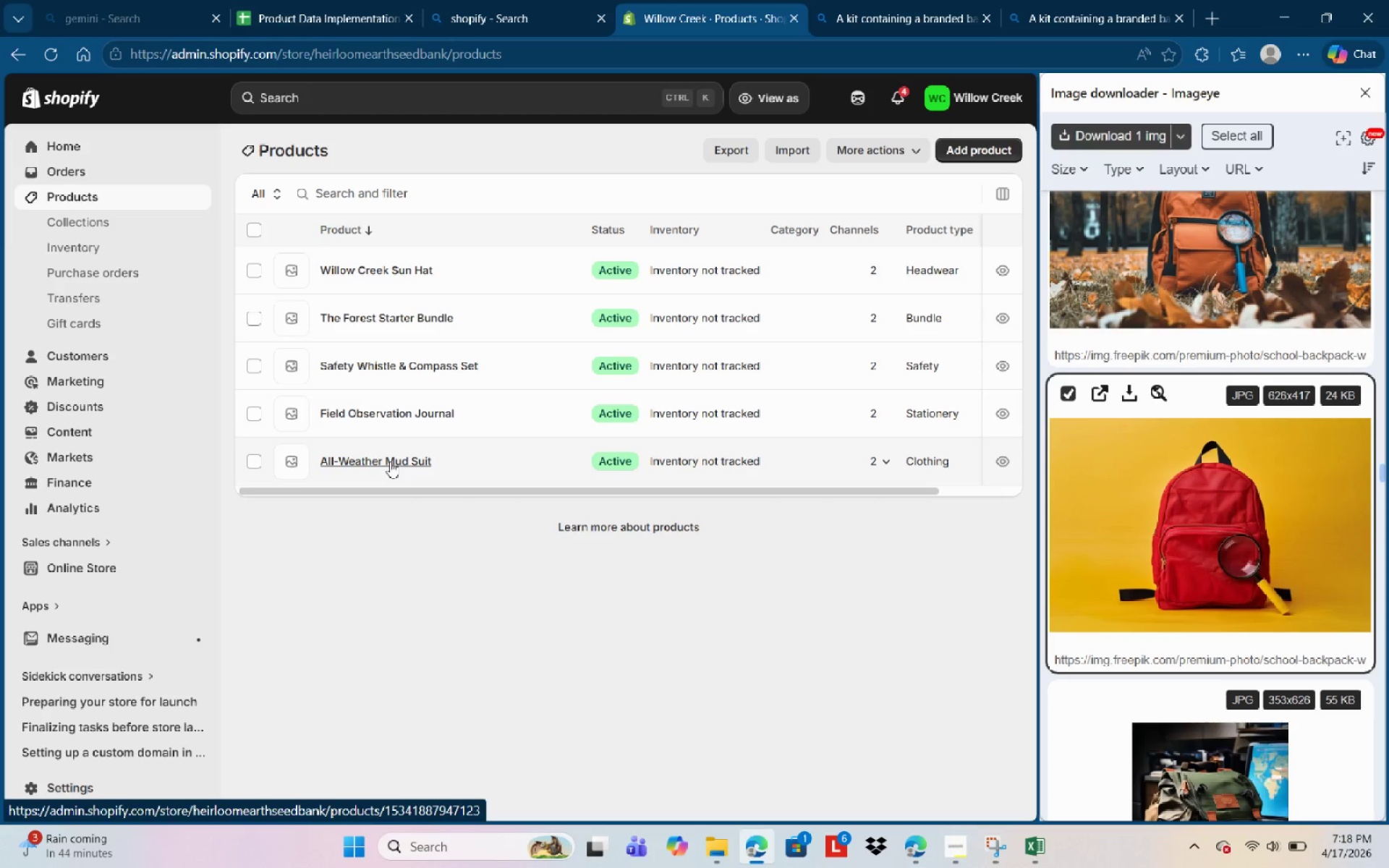 
wait(15.55)
 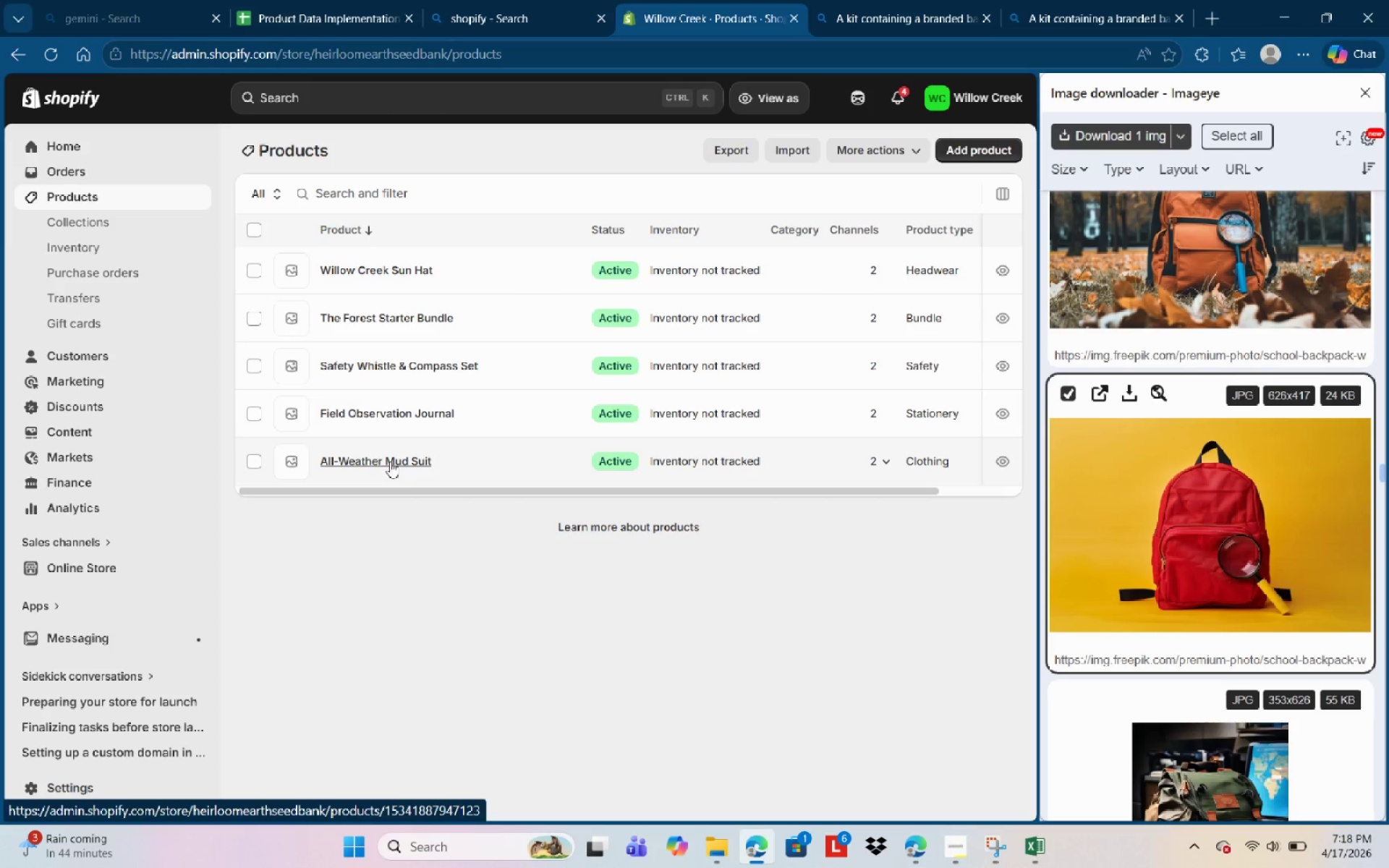 
left_click([945, 847])